 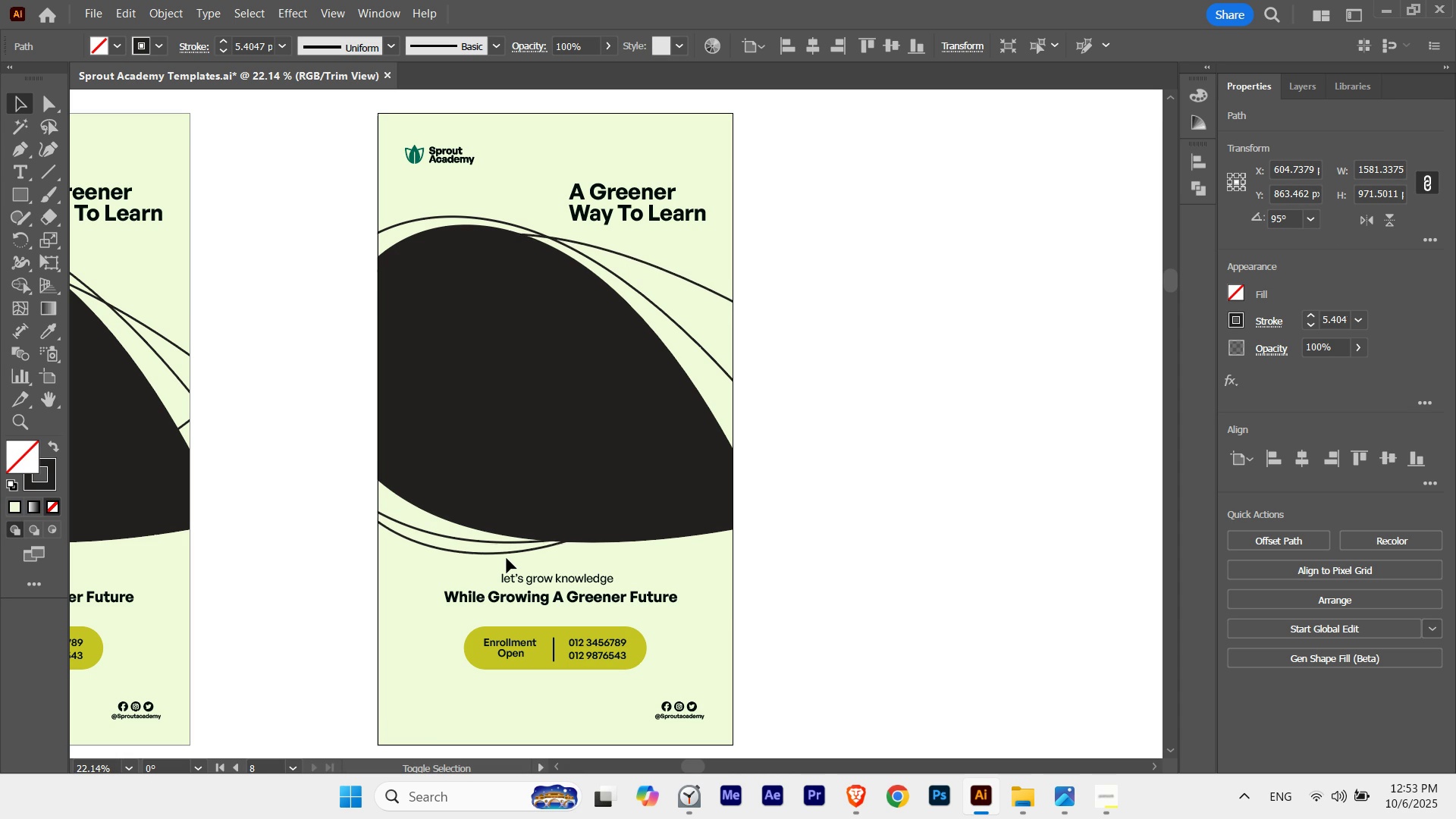 
key(Shift+ArrowUp)
 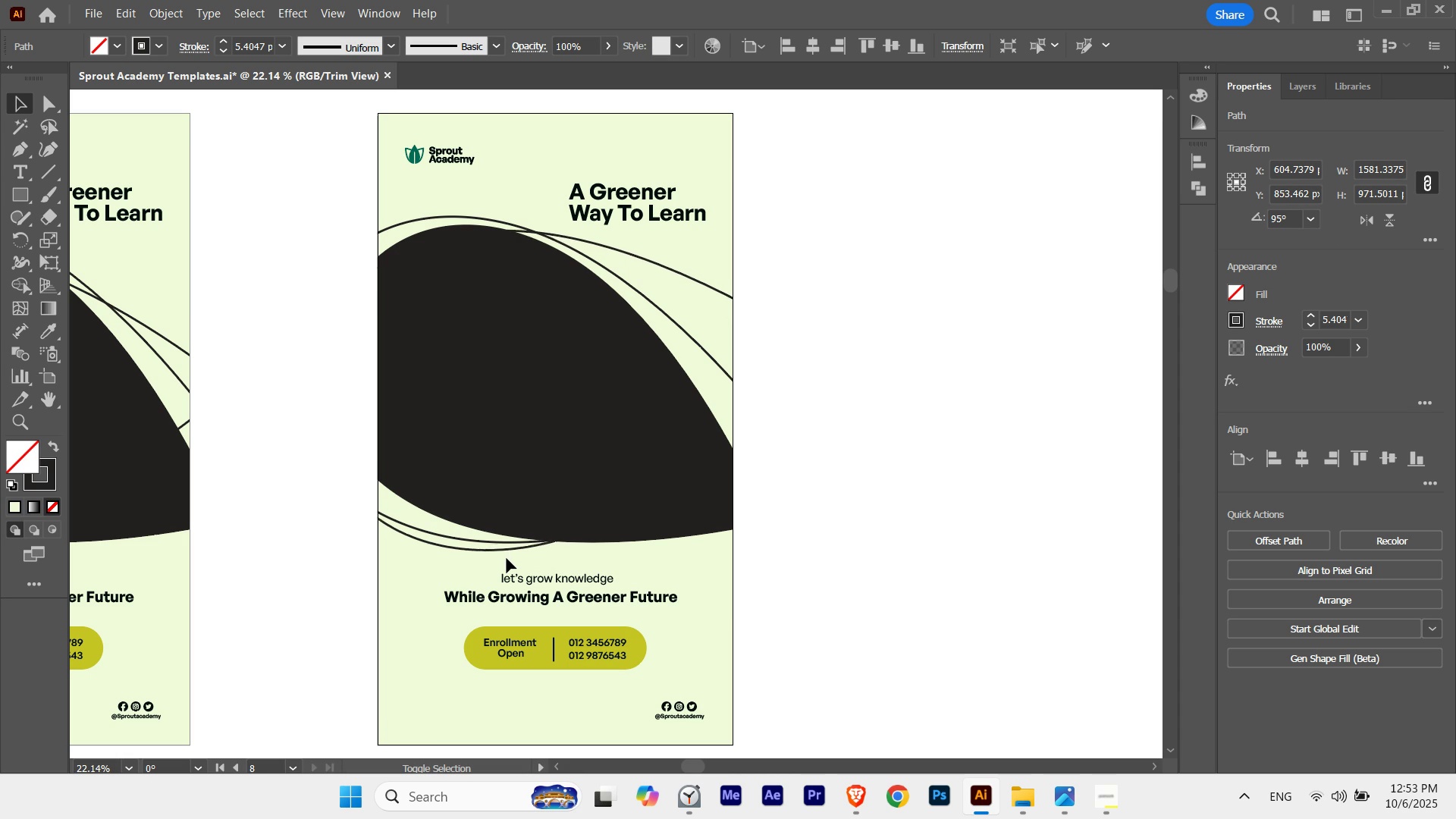 
key(Shift+ArrowUp)
 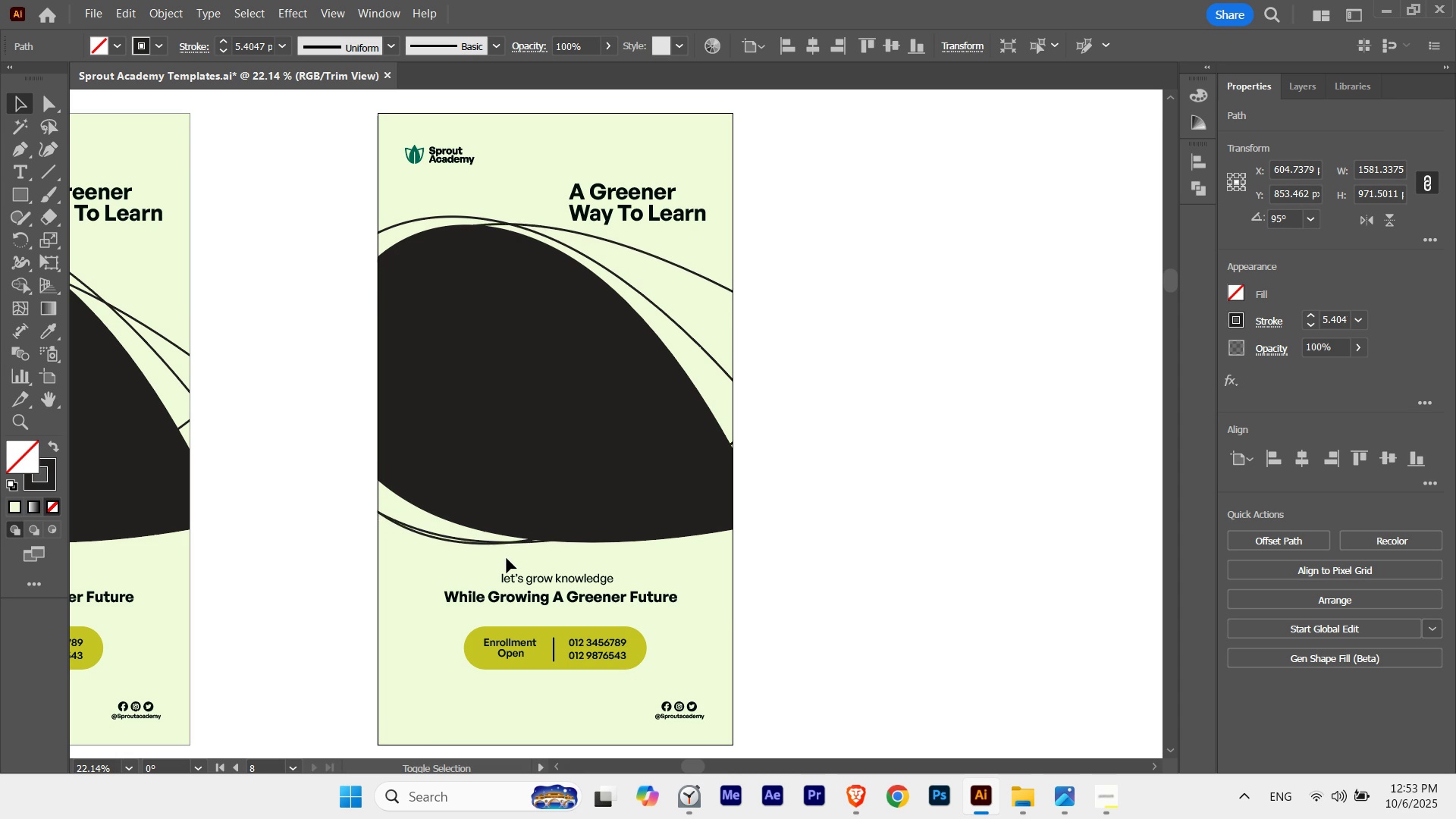 
key(Shift+ArrowUp)
 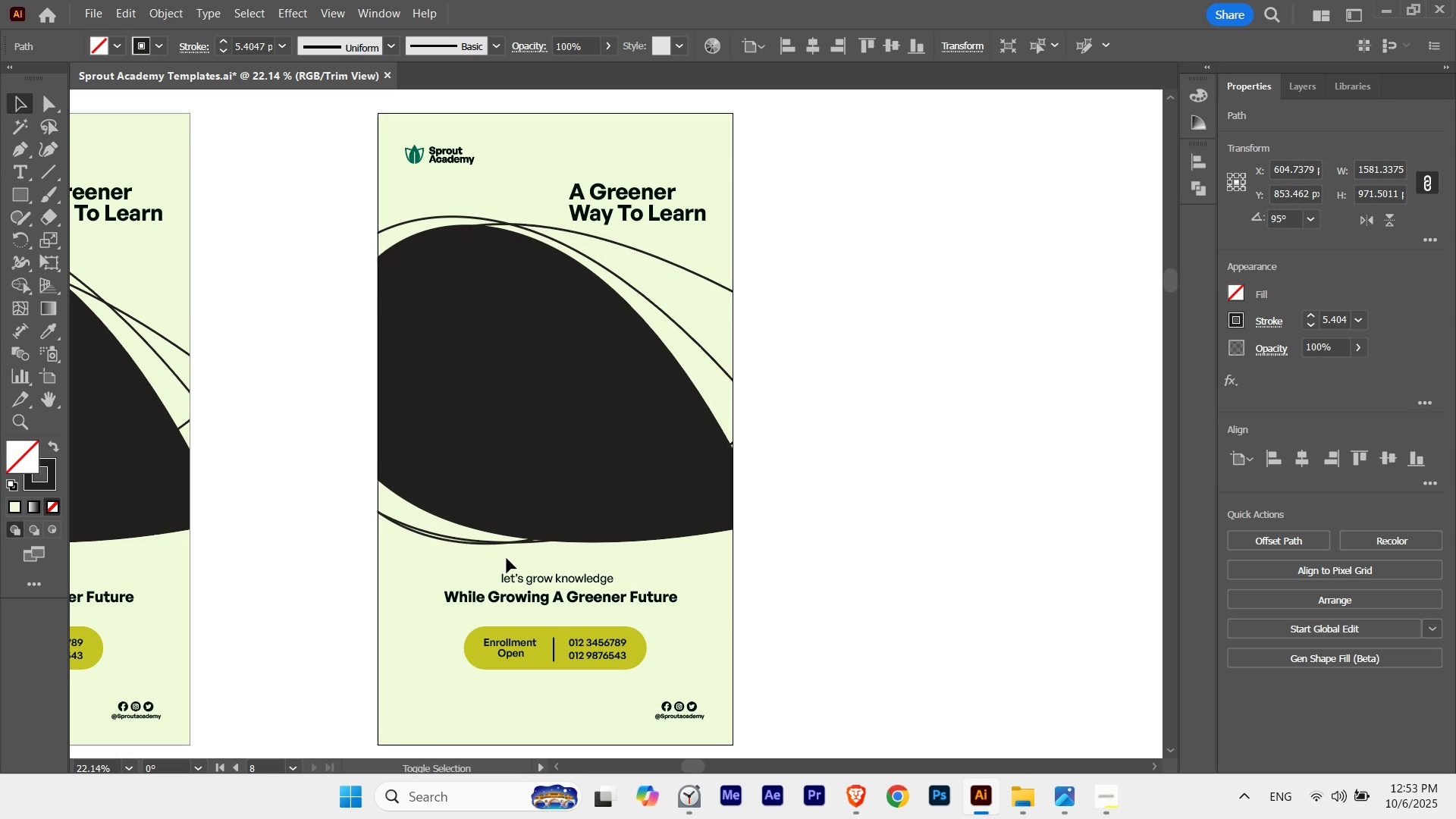 
key(Shift+ArrowUp)
 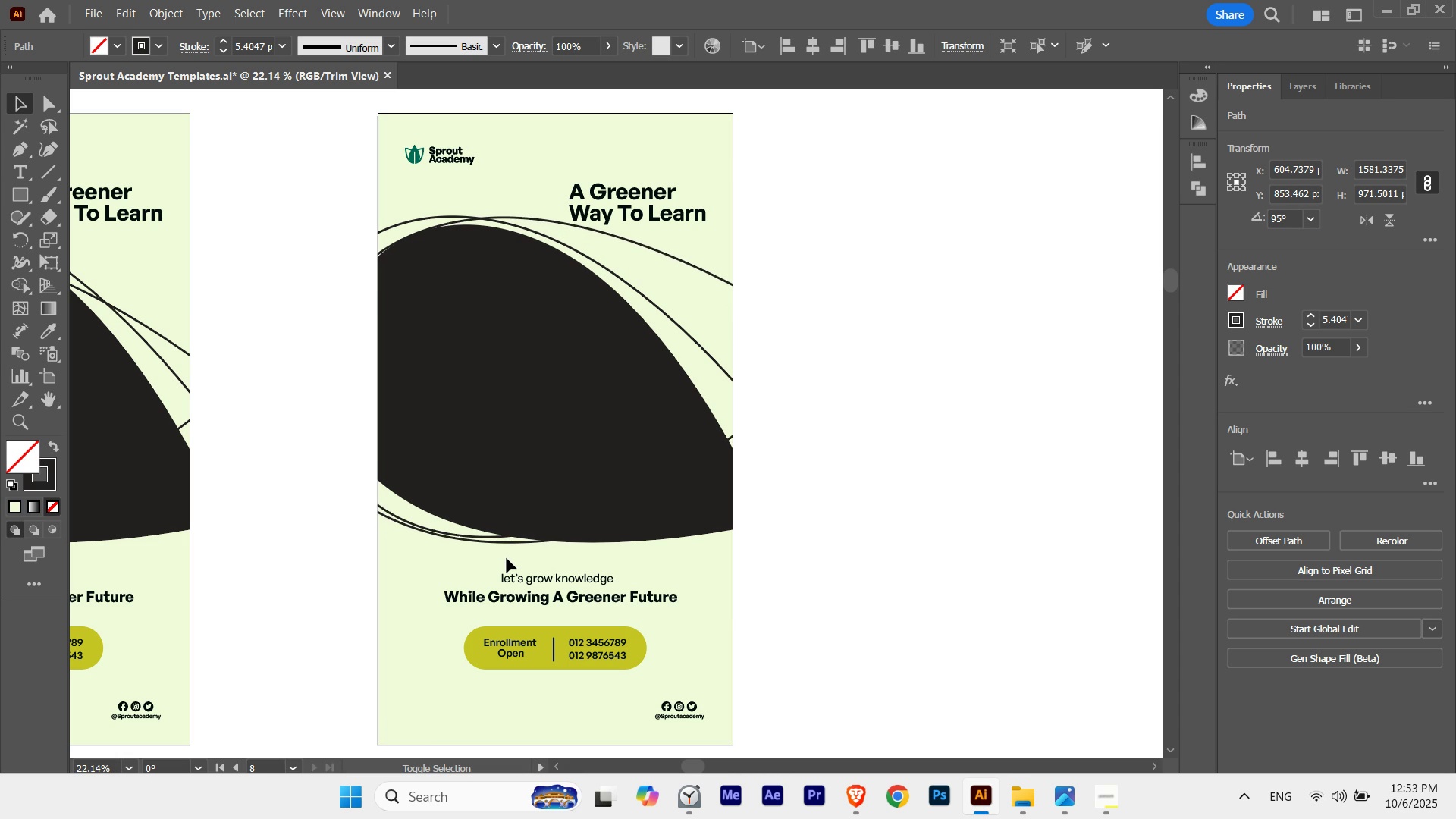 
key(Shift+ArrowUp)
 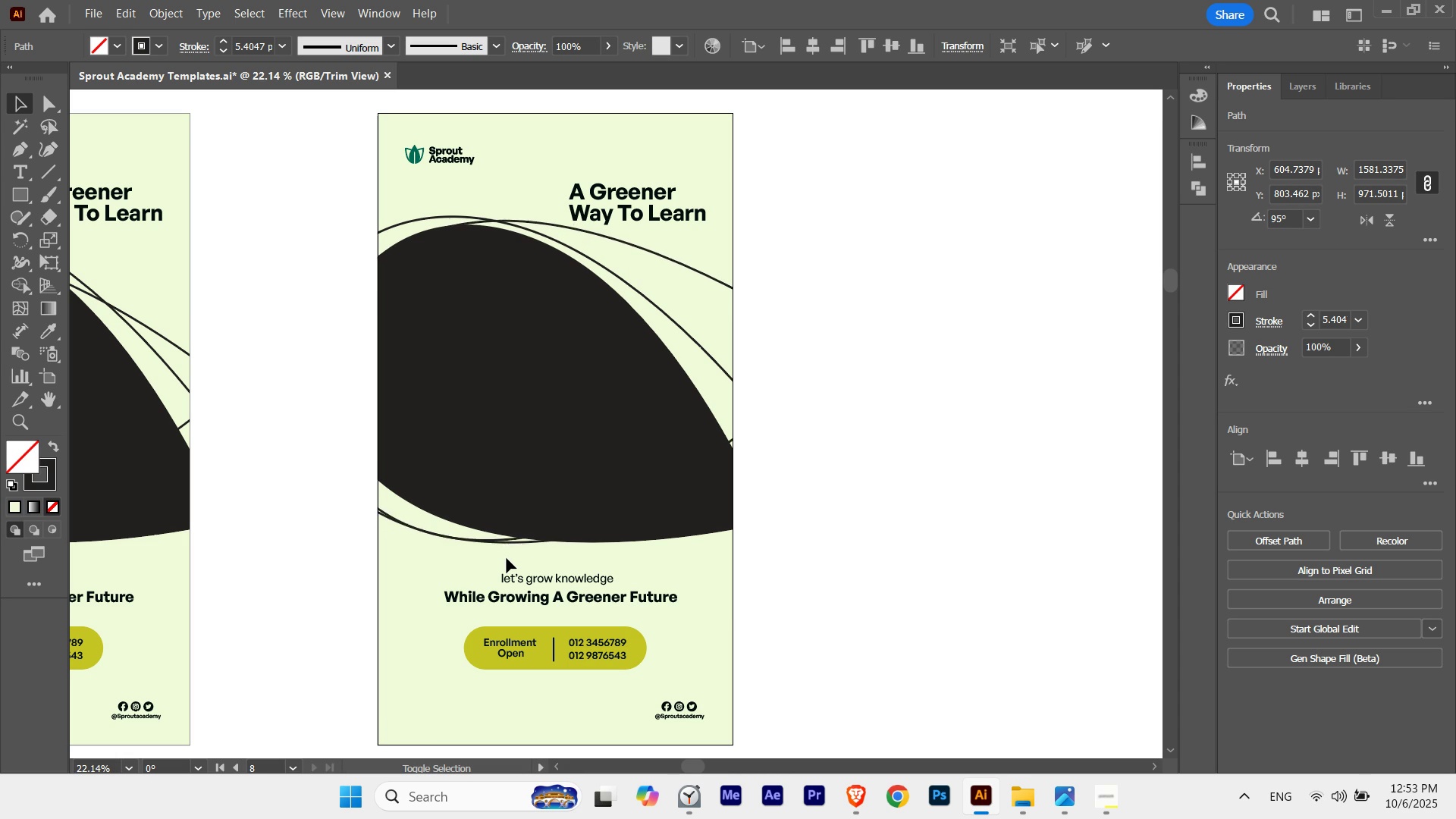 
key(Shift+ArrowDown)
 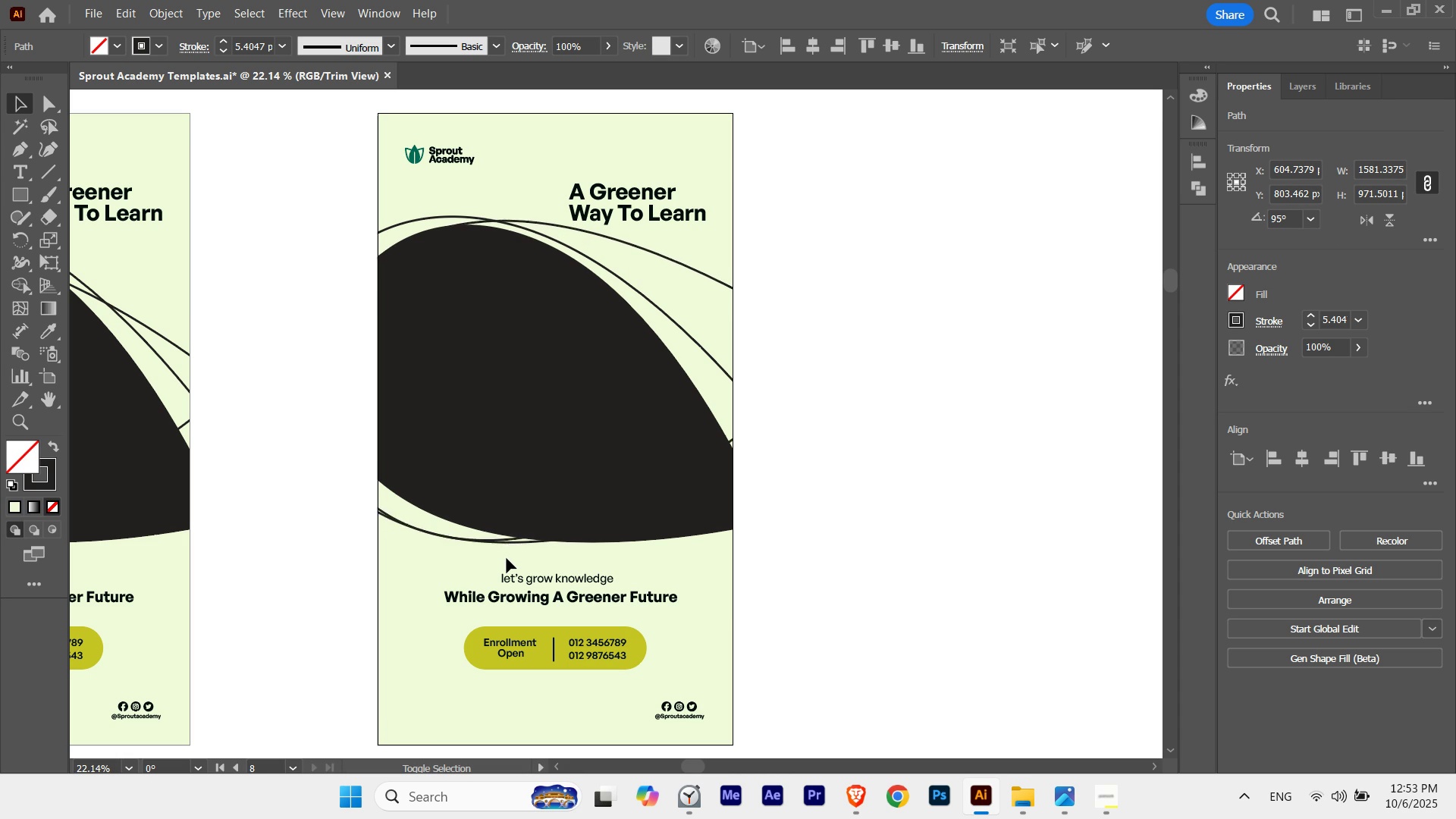 
key(Shift+ArrowDown)
 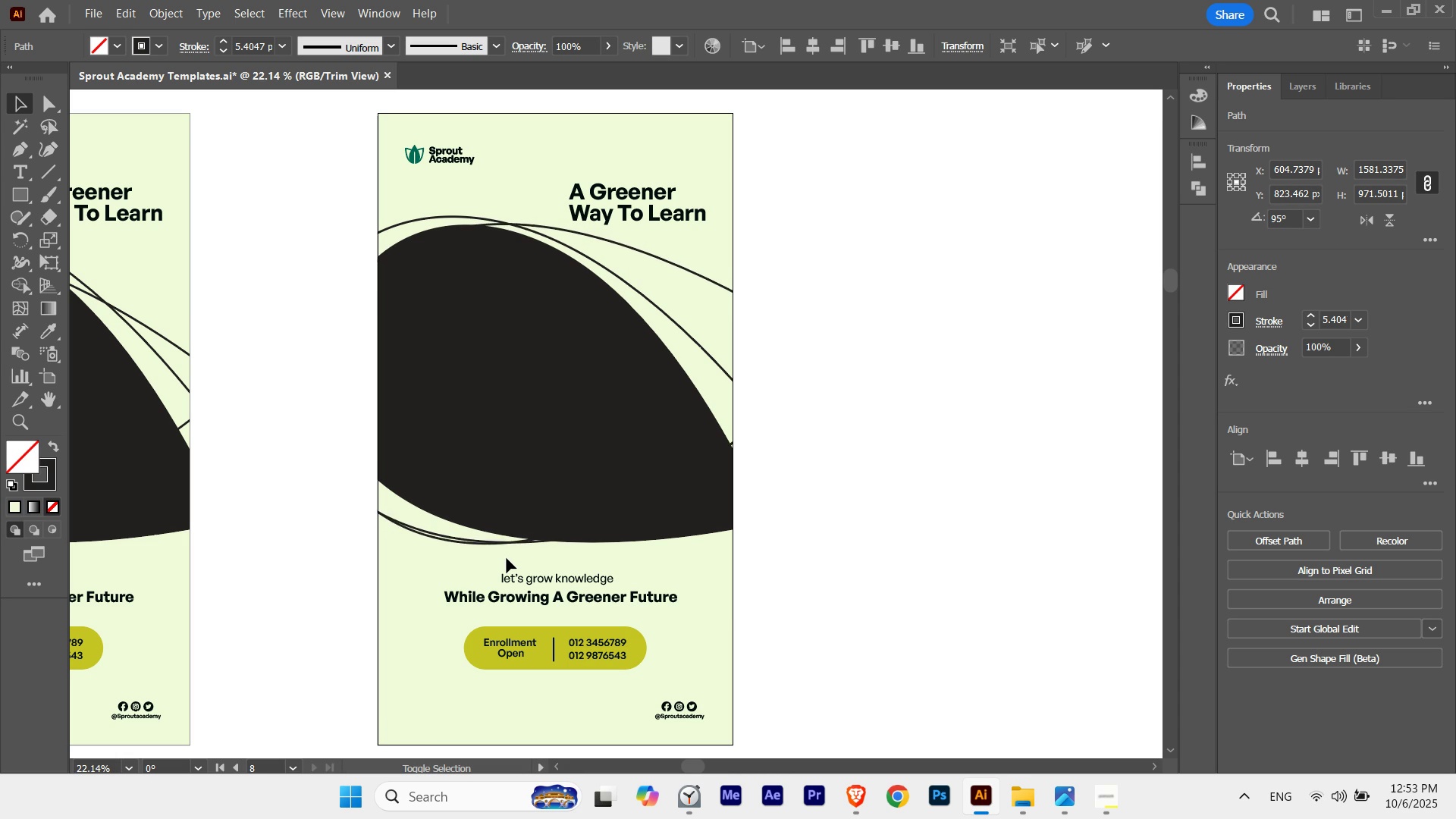 
key(Shift+ArrowUp)
 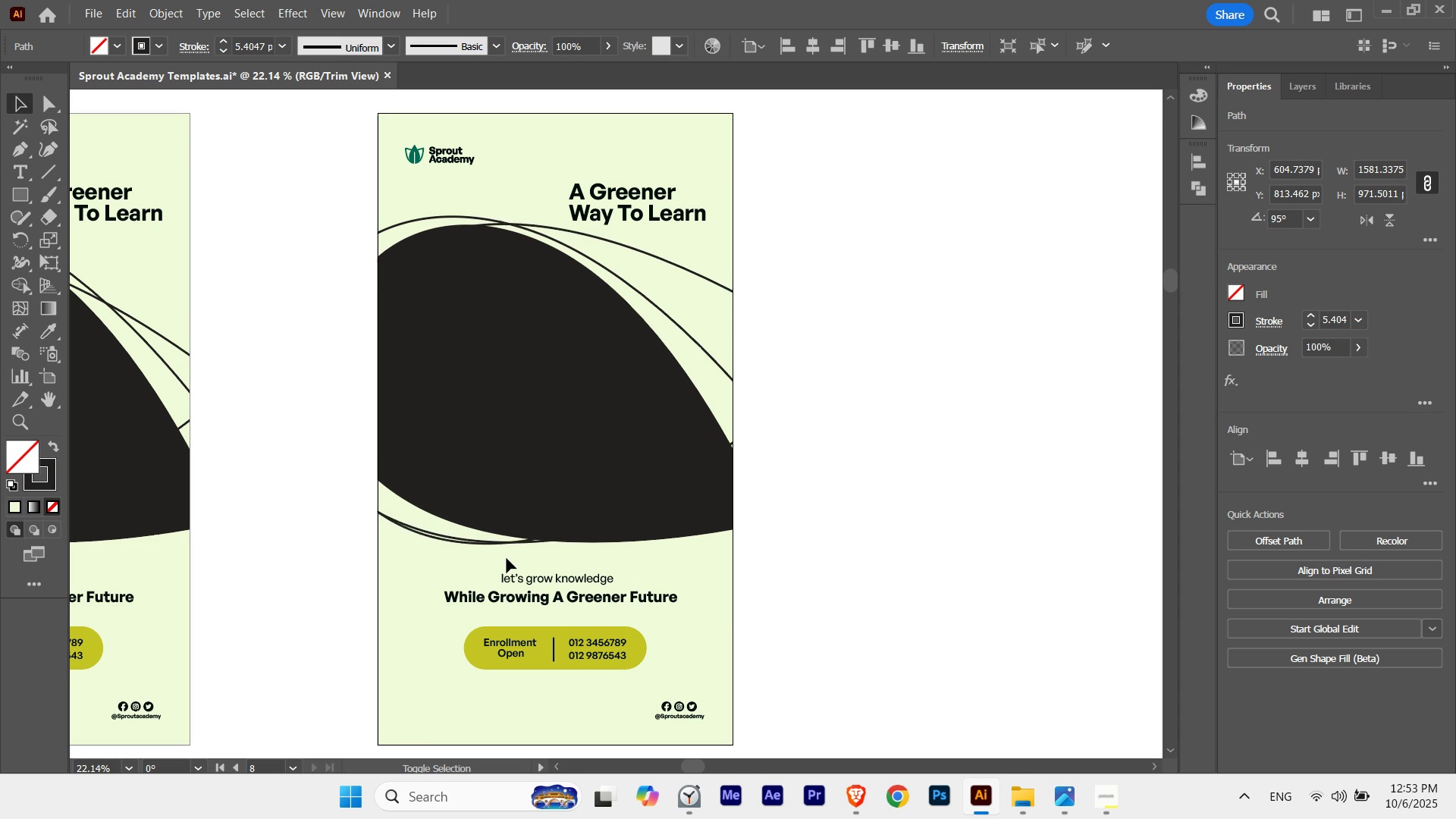 
key(Shift+ArrowDown)
 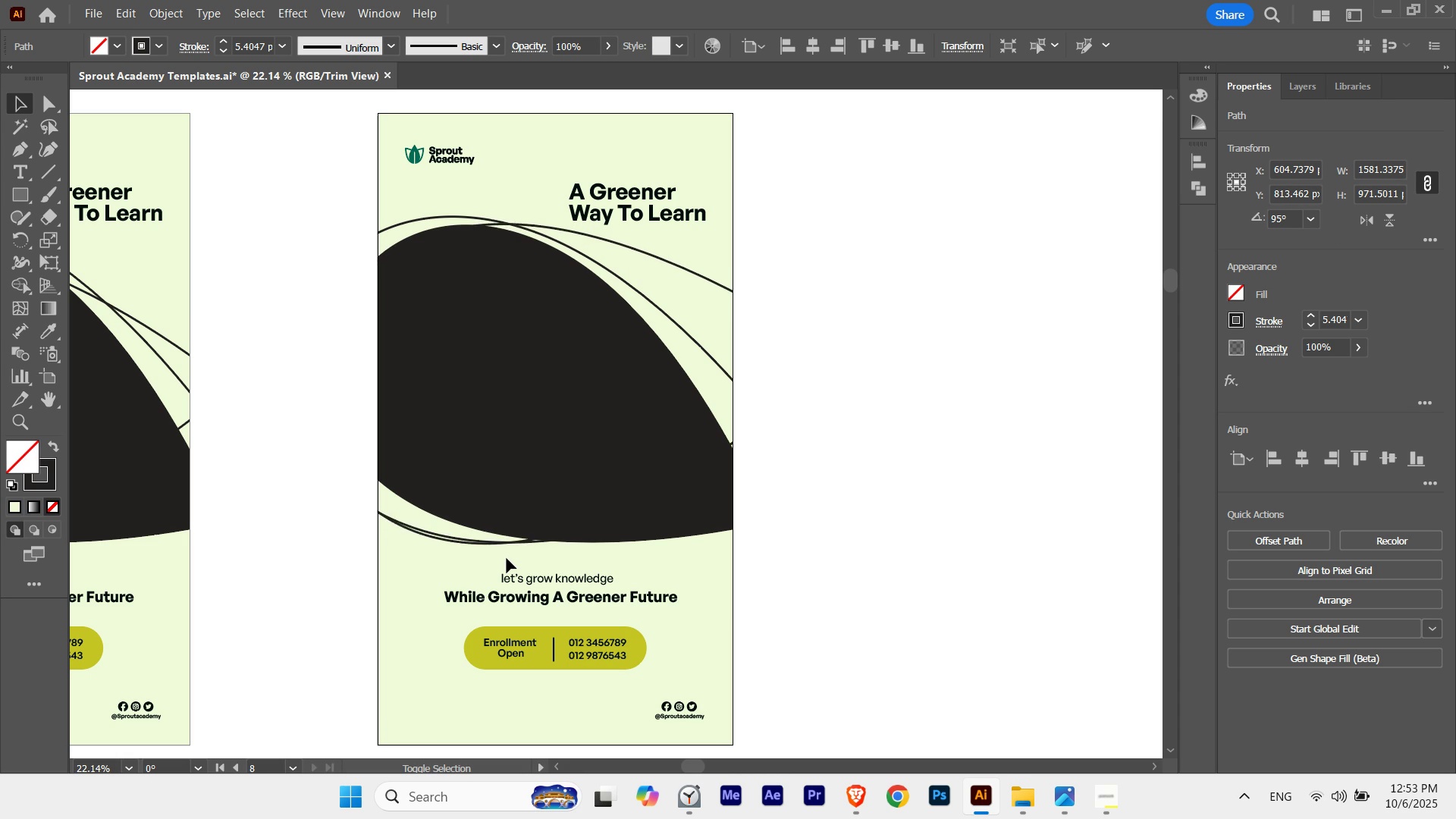 
key(Shift+ArrowDown)
 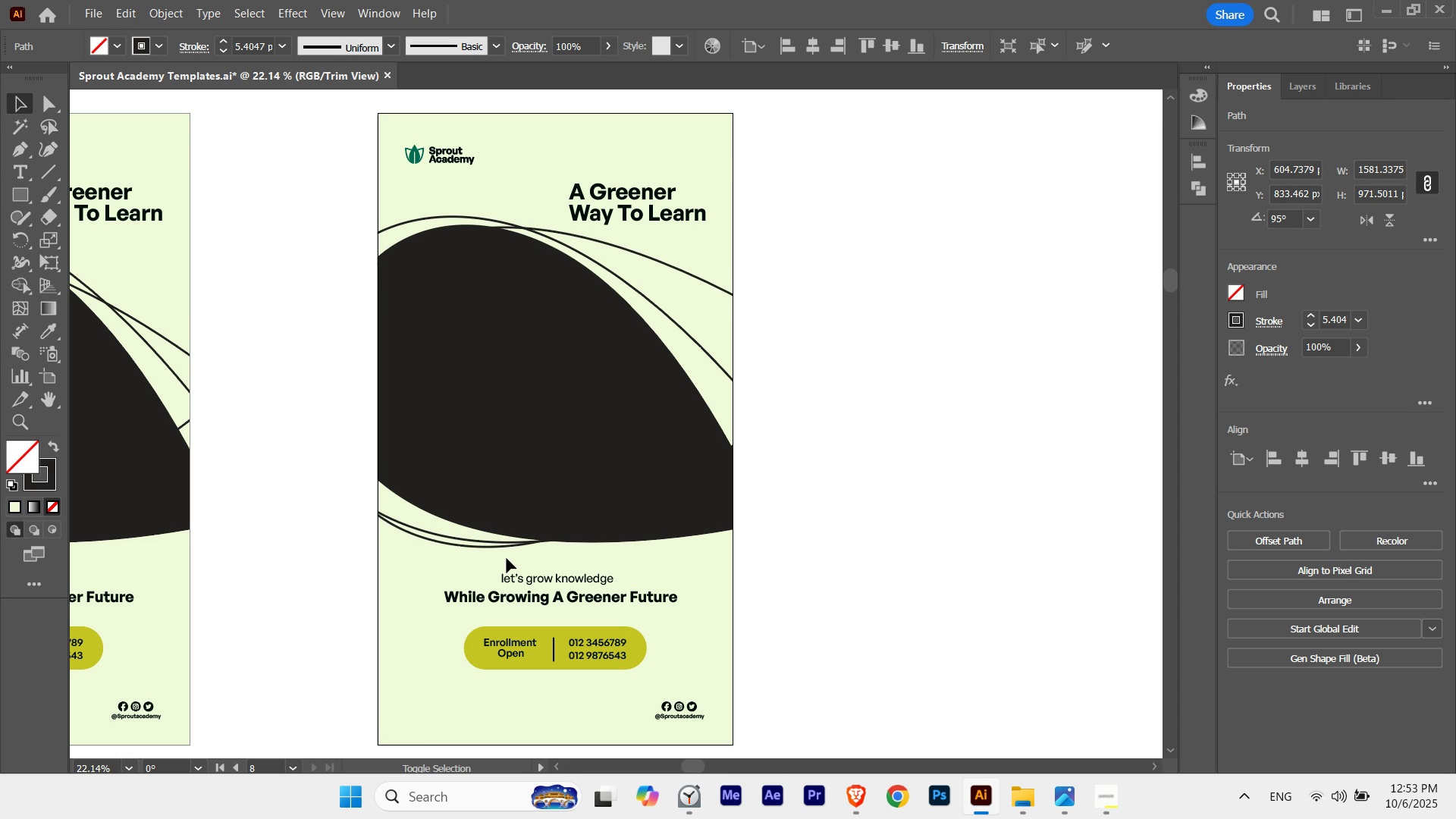 
key(Shift+ArrowUp)
 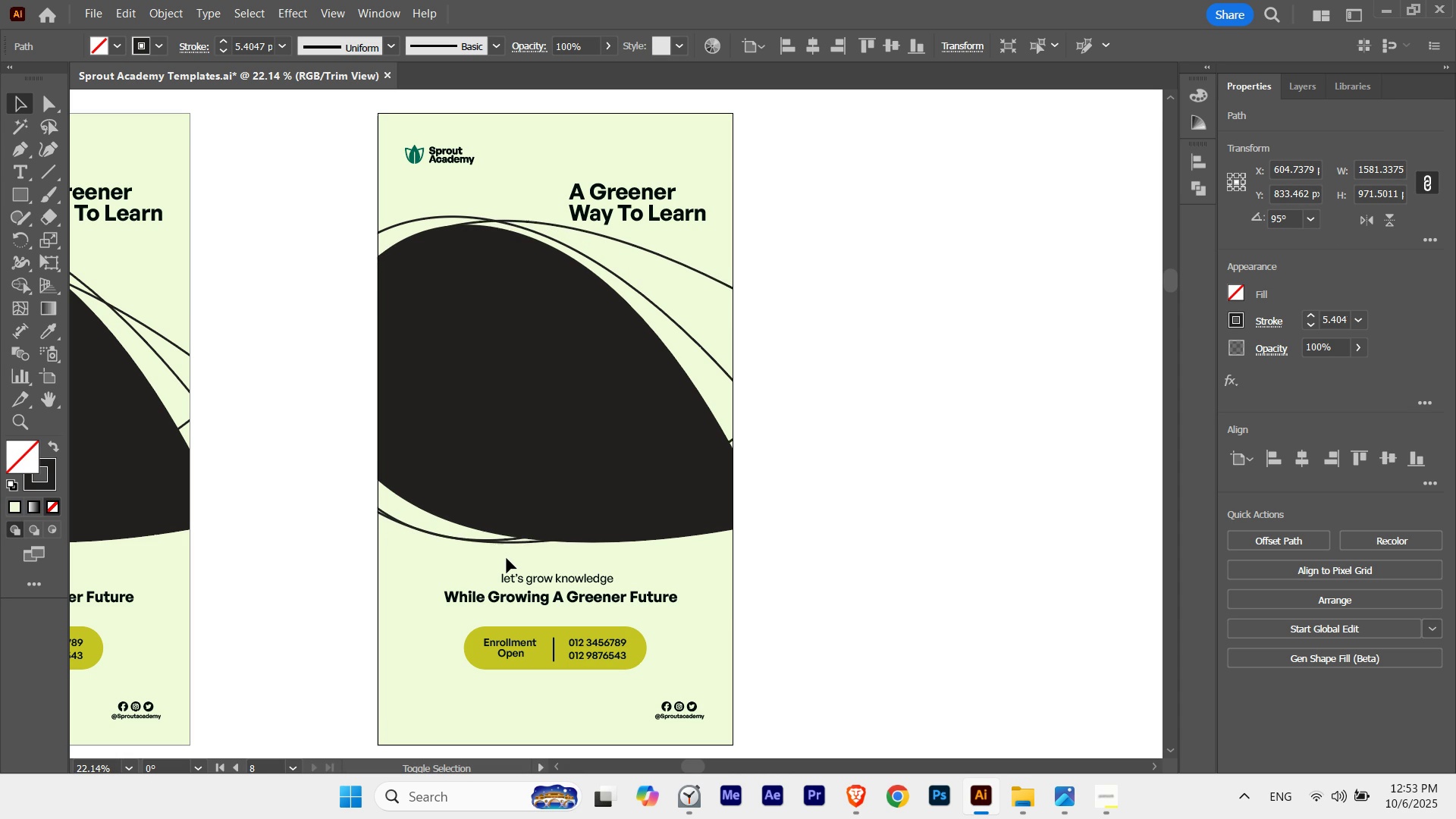 
key(Shift+ArrowUp)